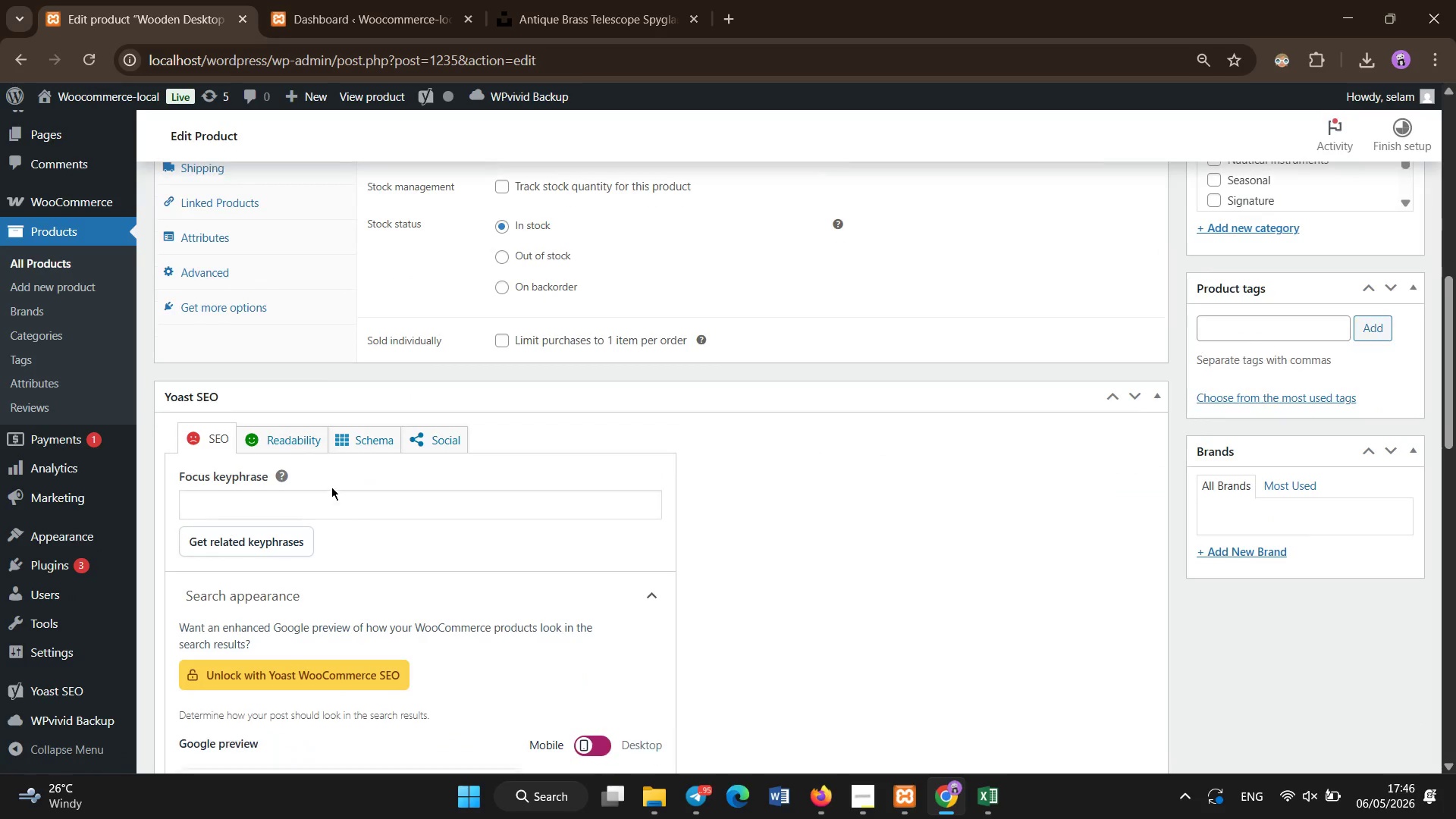 
scroll: coordinate [331, 487], scroll_direction: none, amount: 0.0
 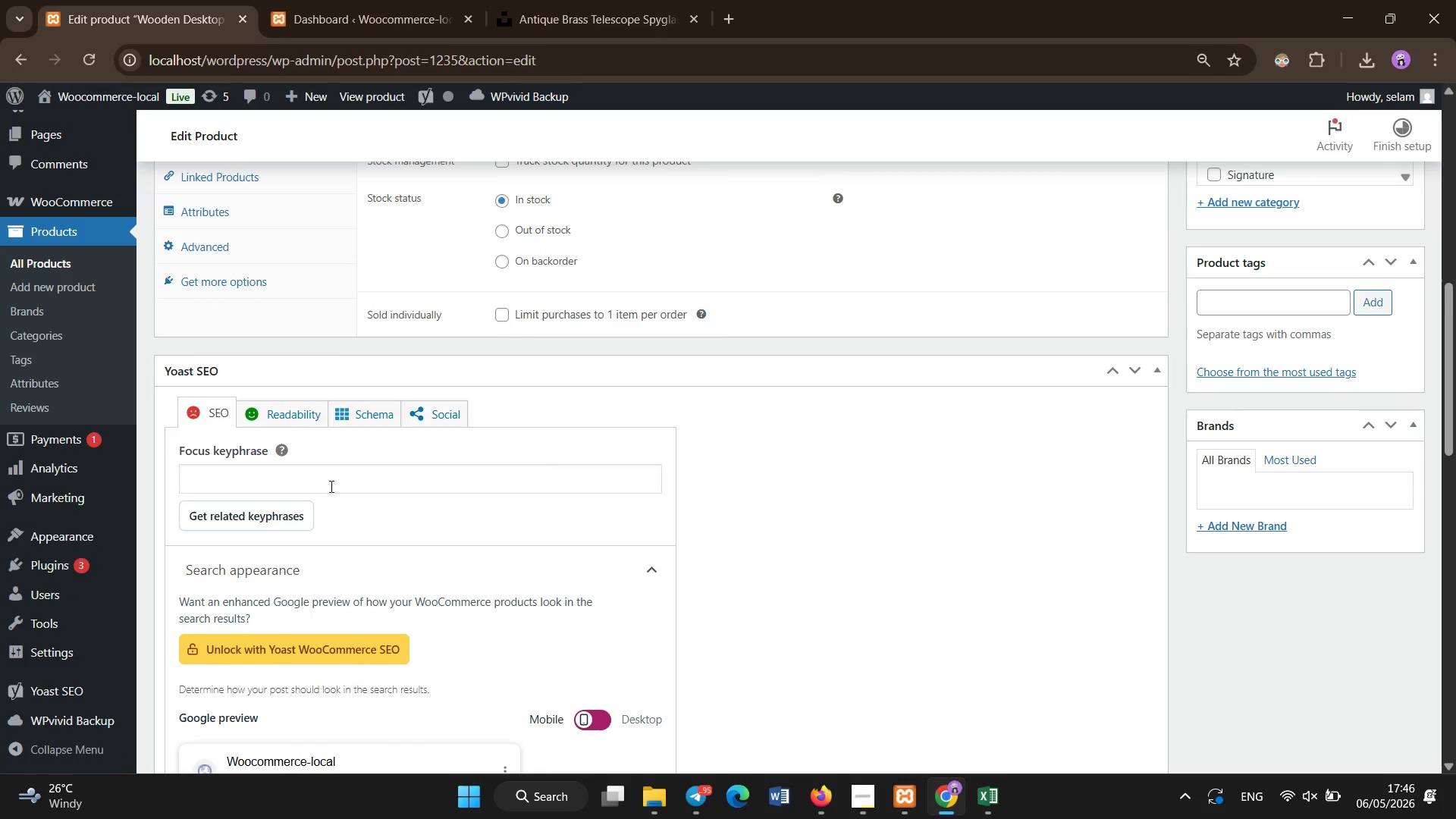 
scroll: coordinate [331, 487], scroll_direction: down, amount: 3.0
 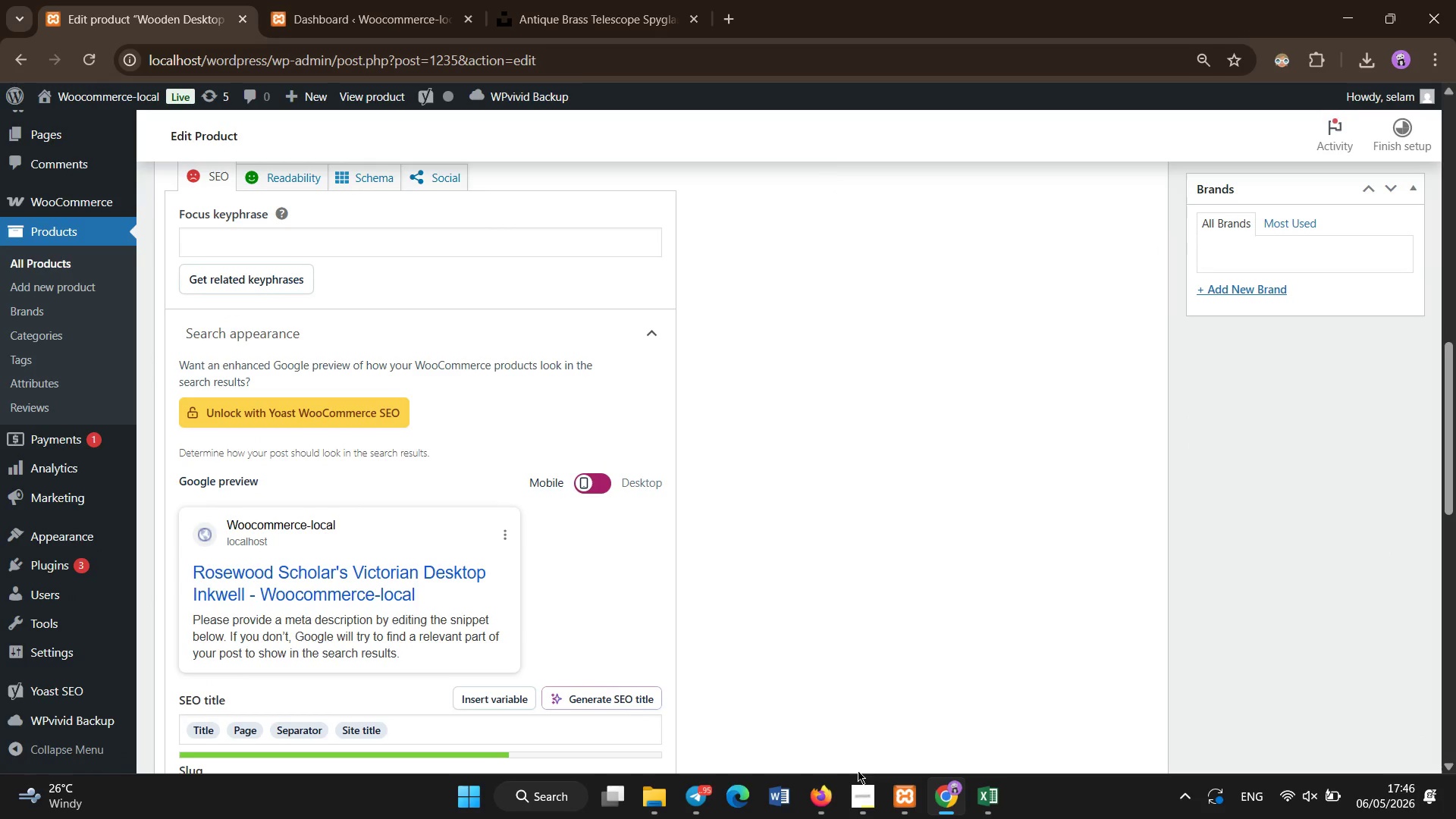 
left_click([869, 786])